 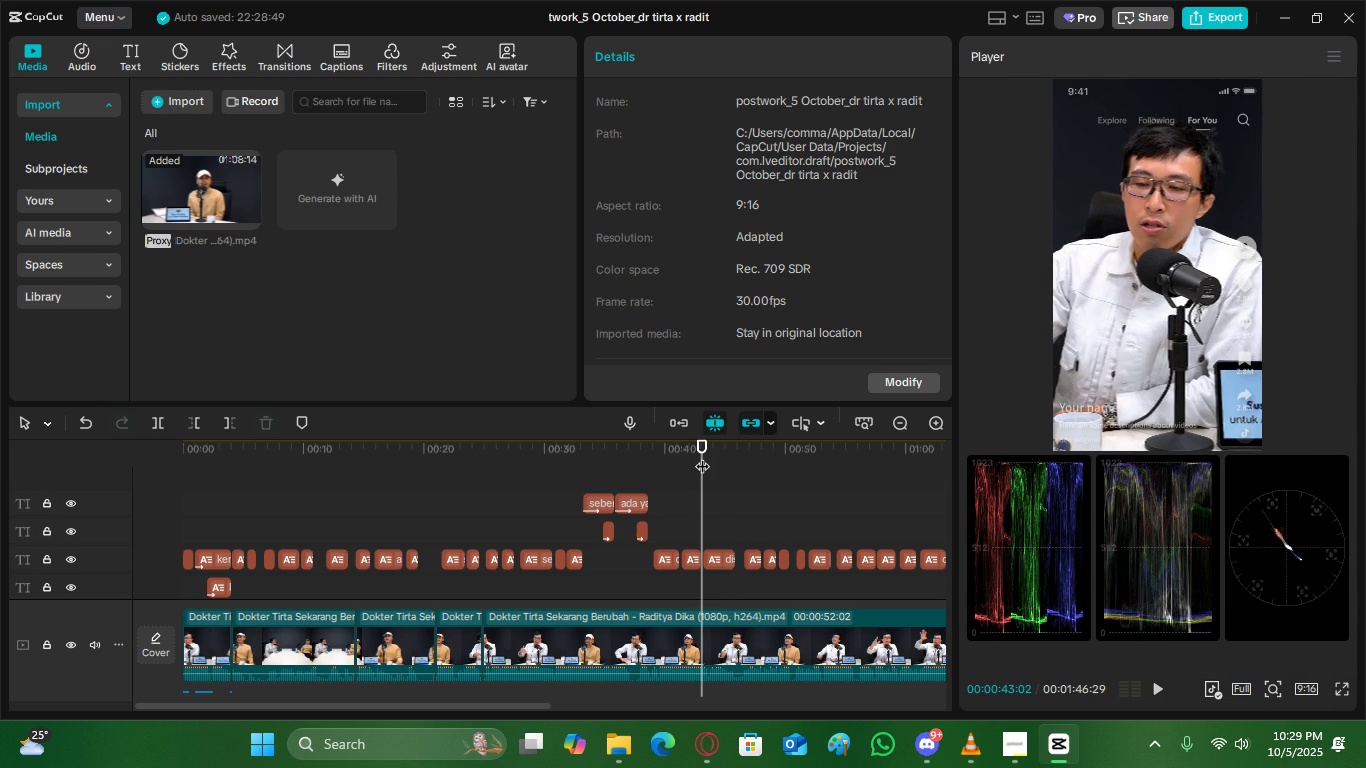 
left_click([687, 462])
 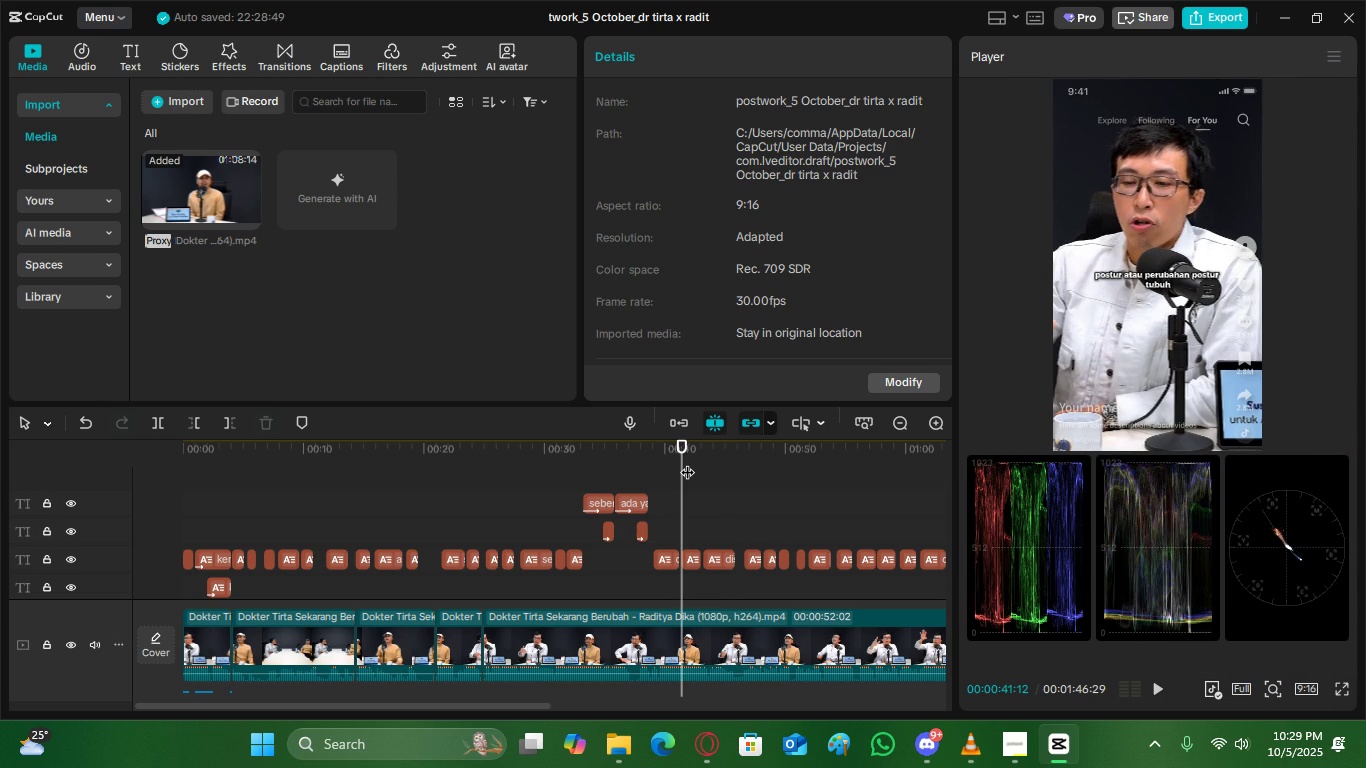 
key(Space)
 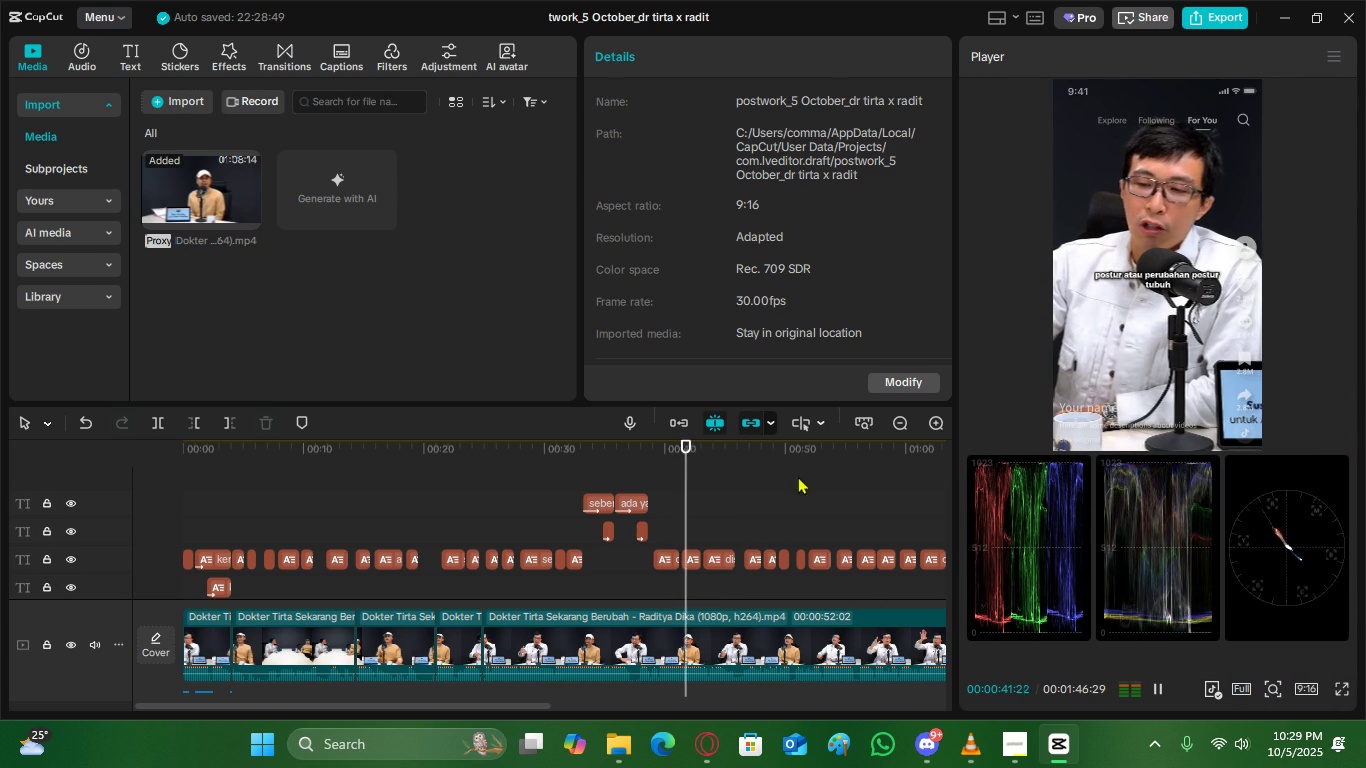 
key(Space)
 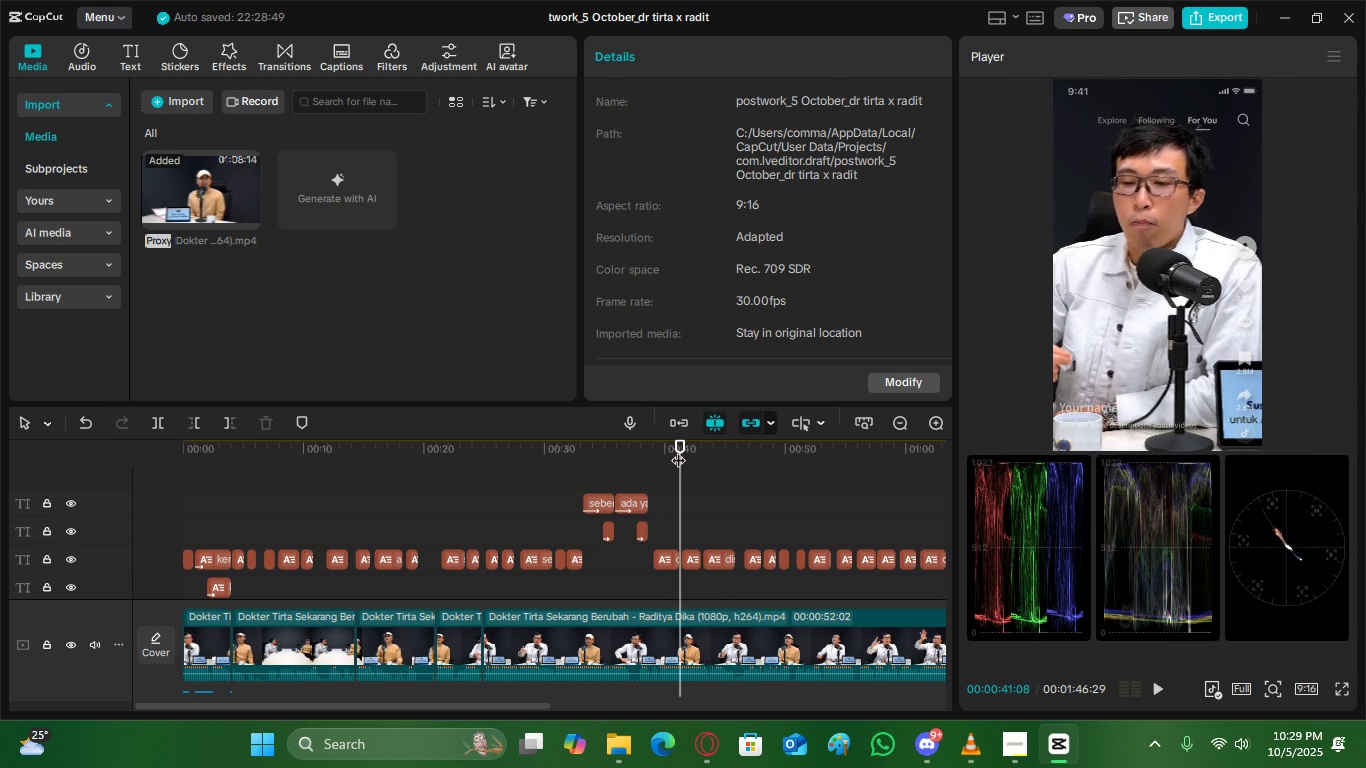 
double_click([662, 455])
 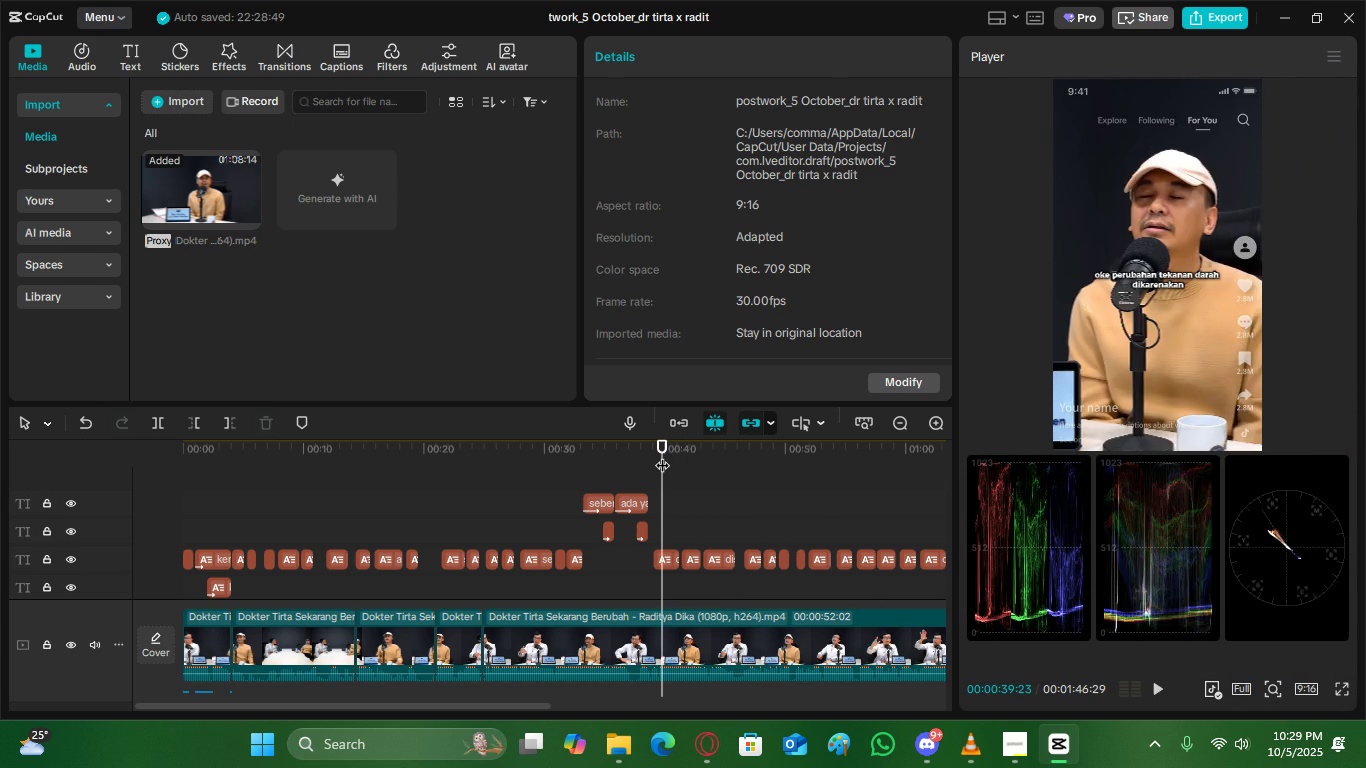 
key(Space)
 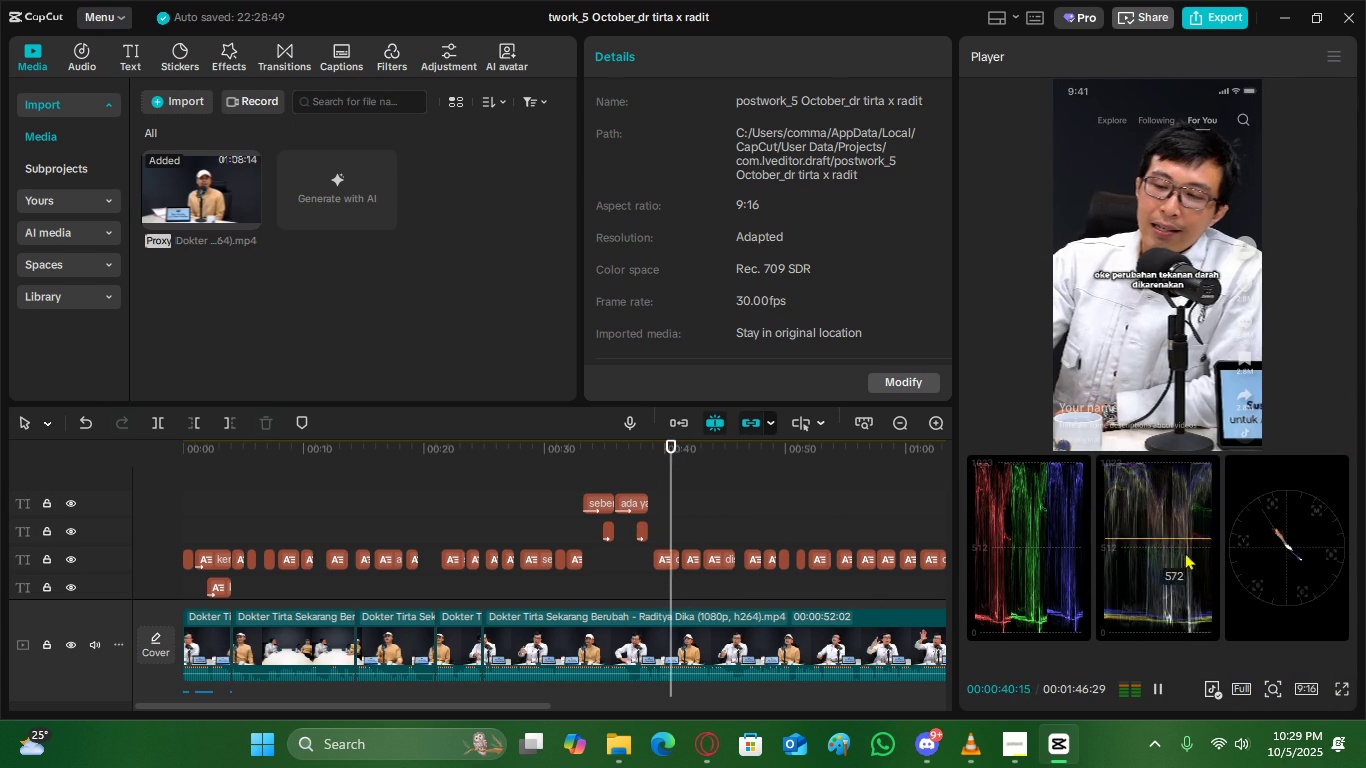 
key(Space)
 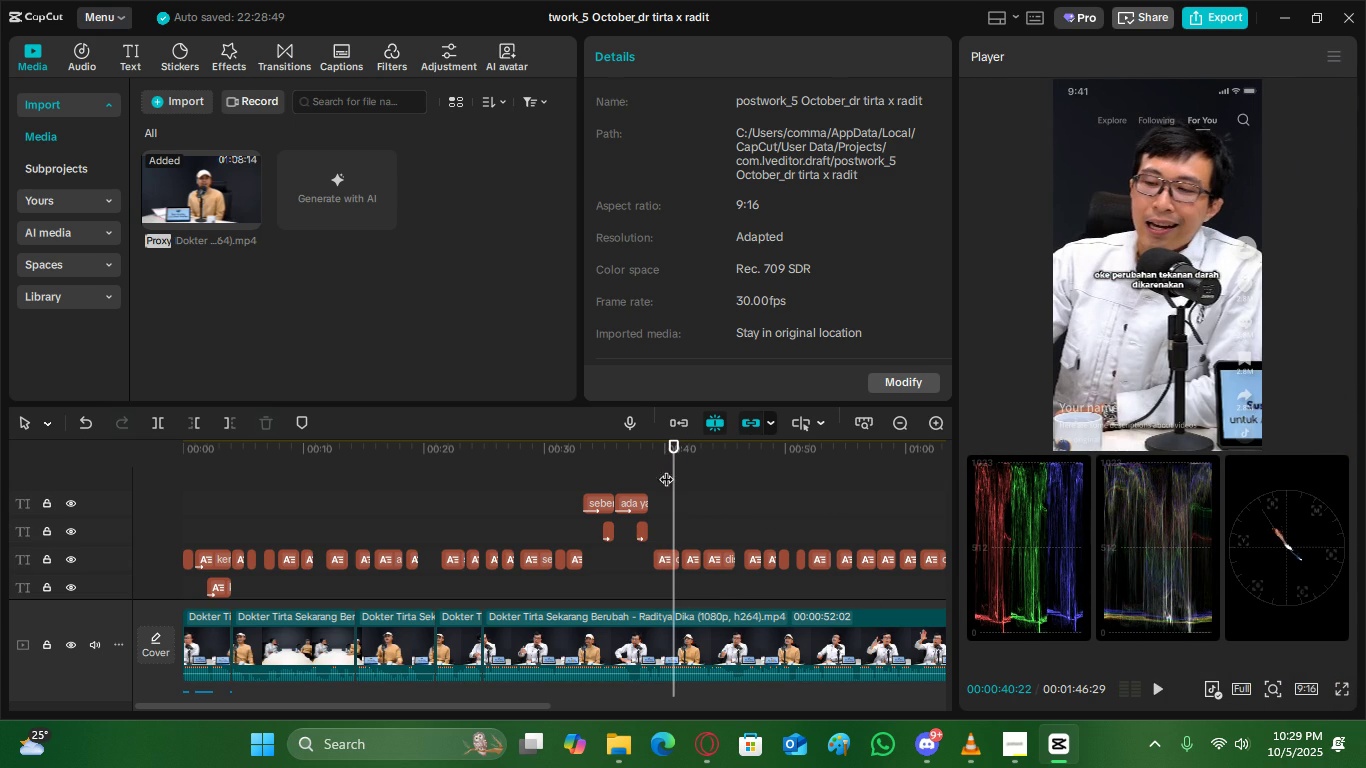 
left_click([644, 461])
 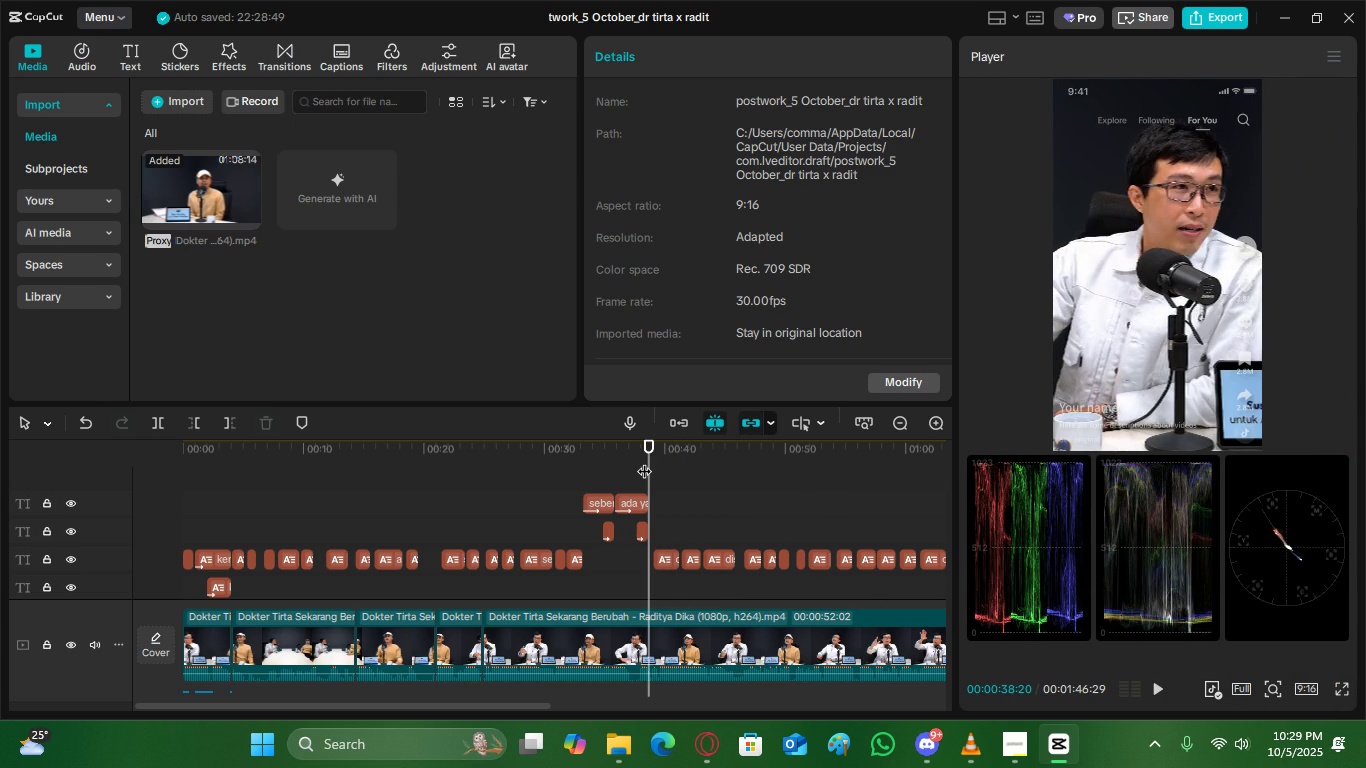 
key(Space)
 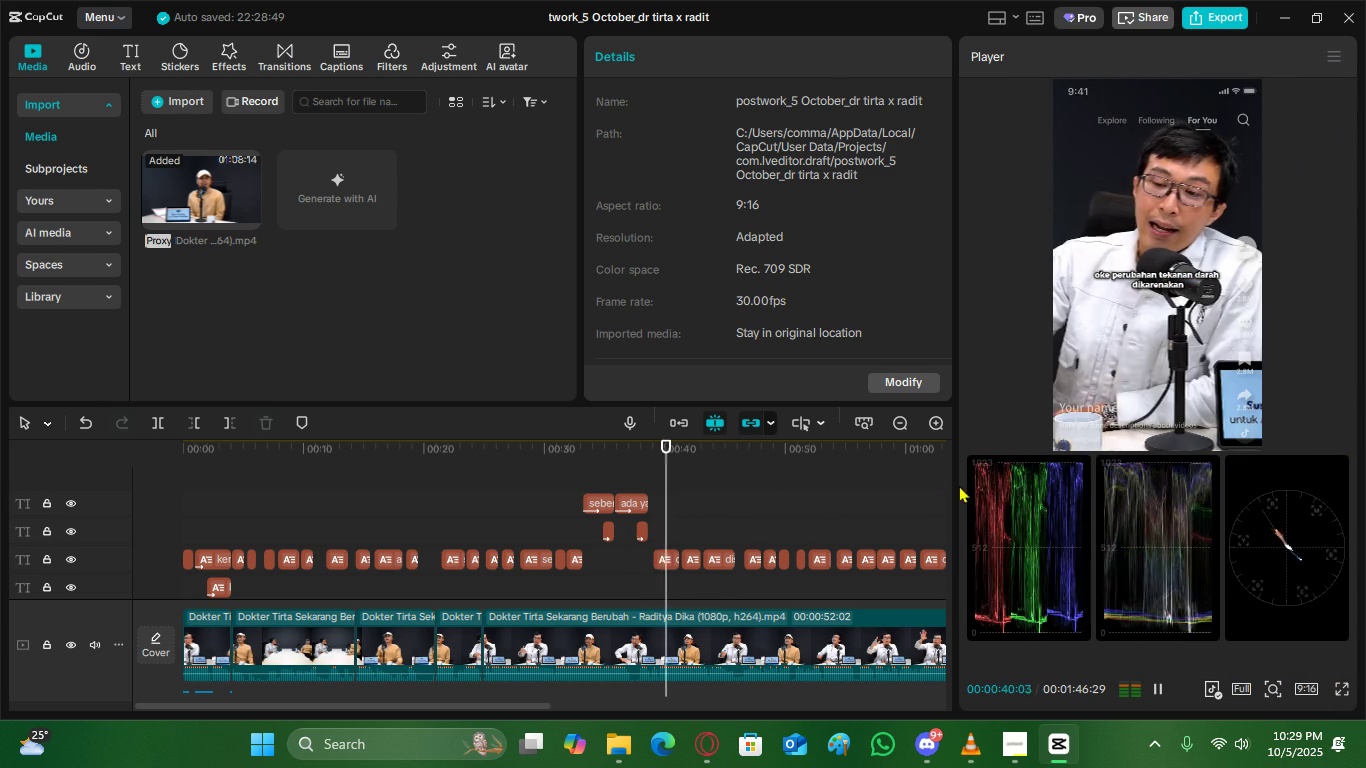 
key(Space)
 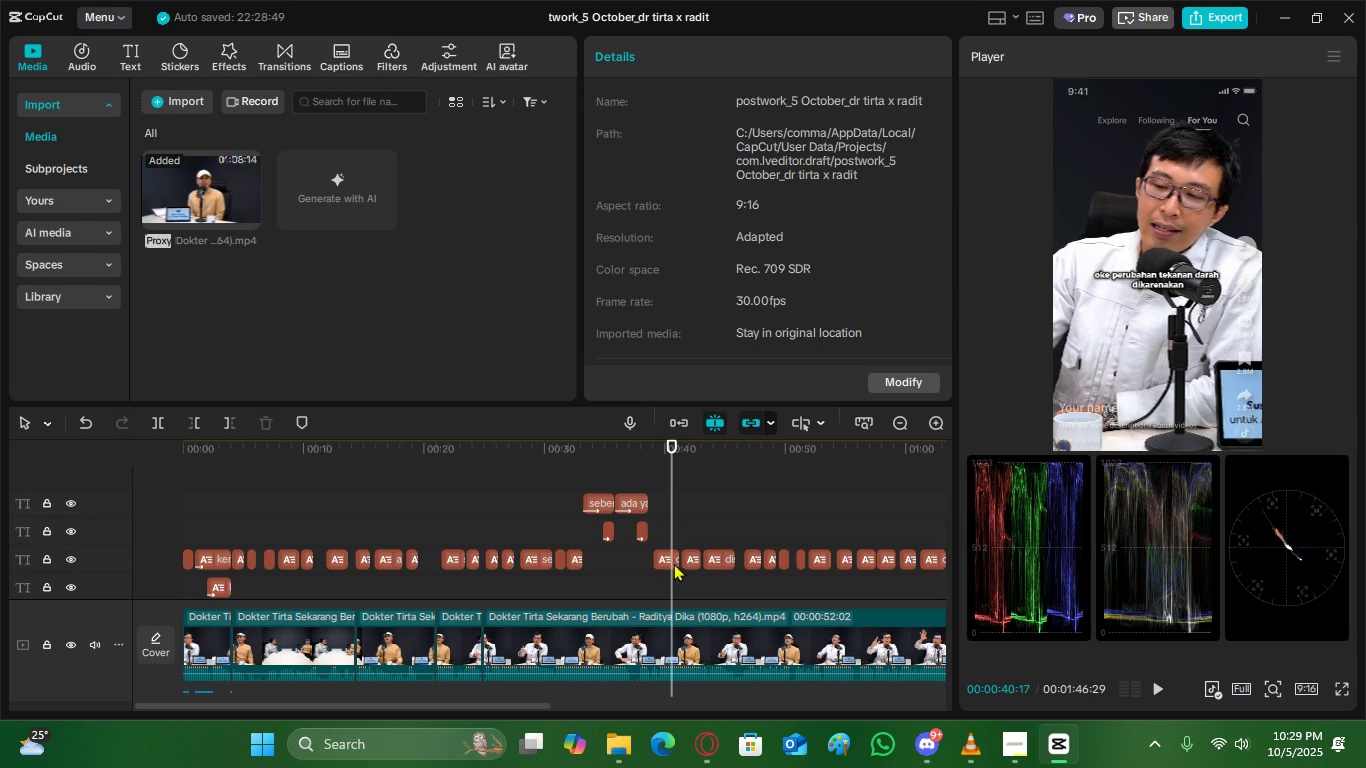 
left_click([673, 563])